 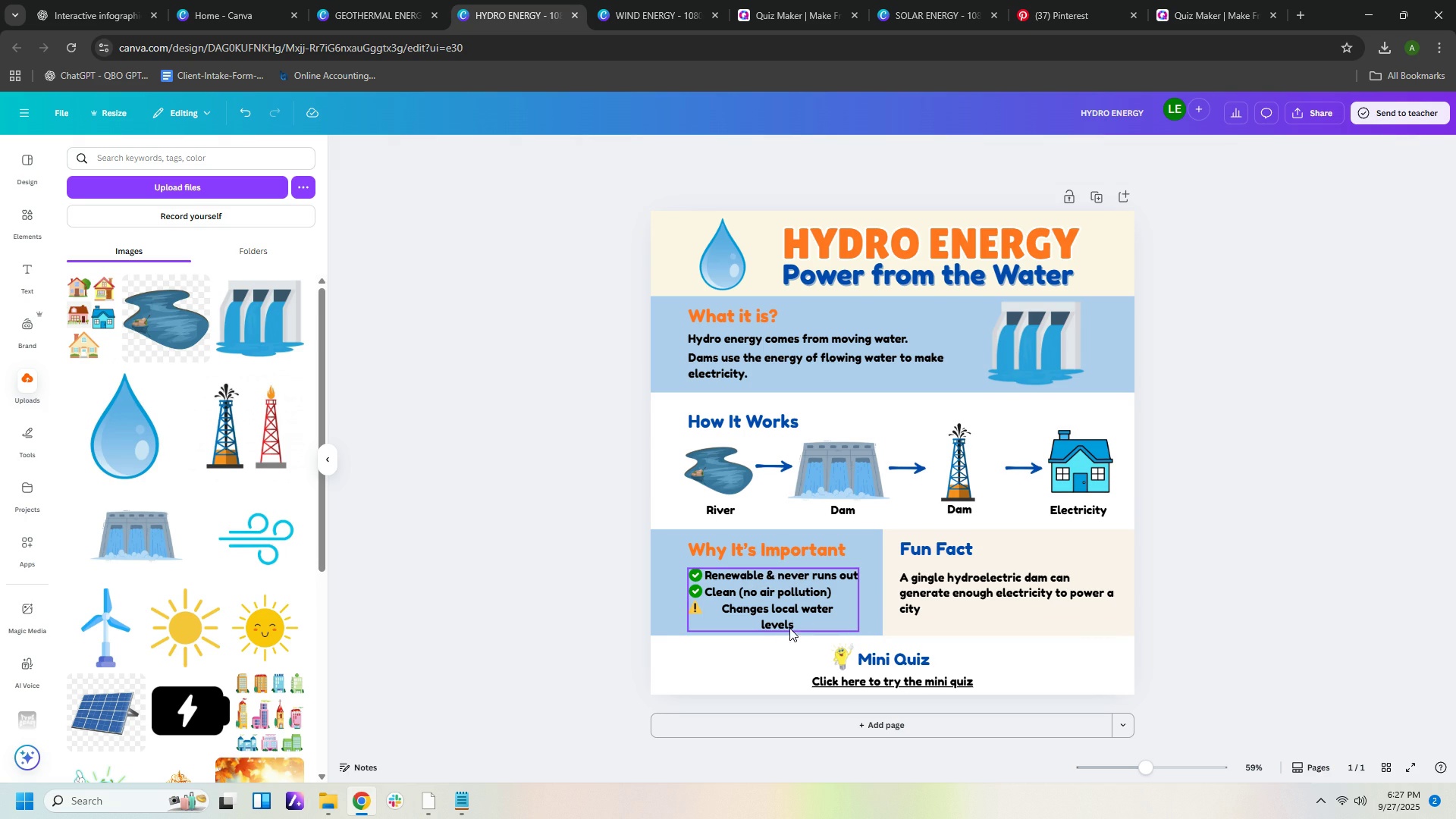 
left_click([782, 622])
 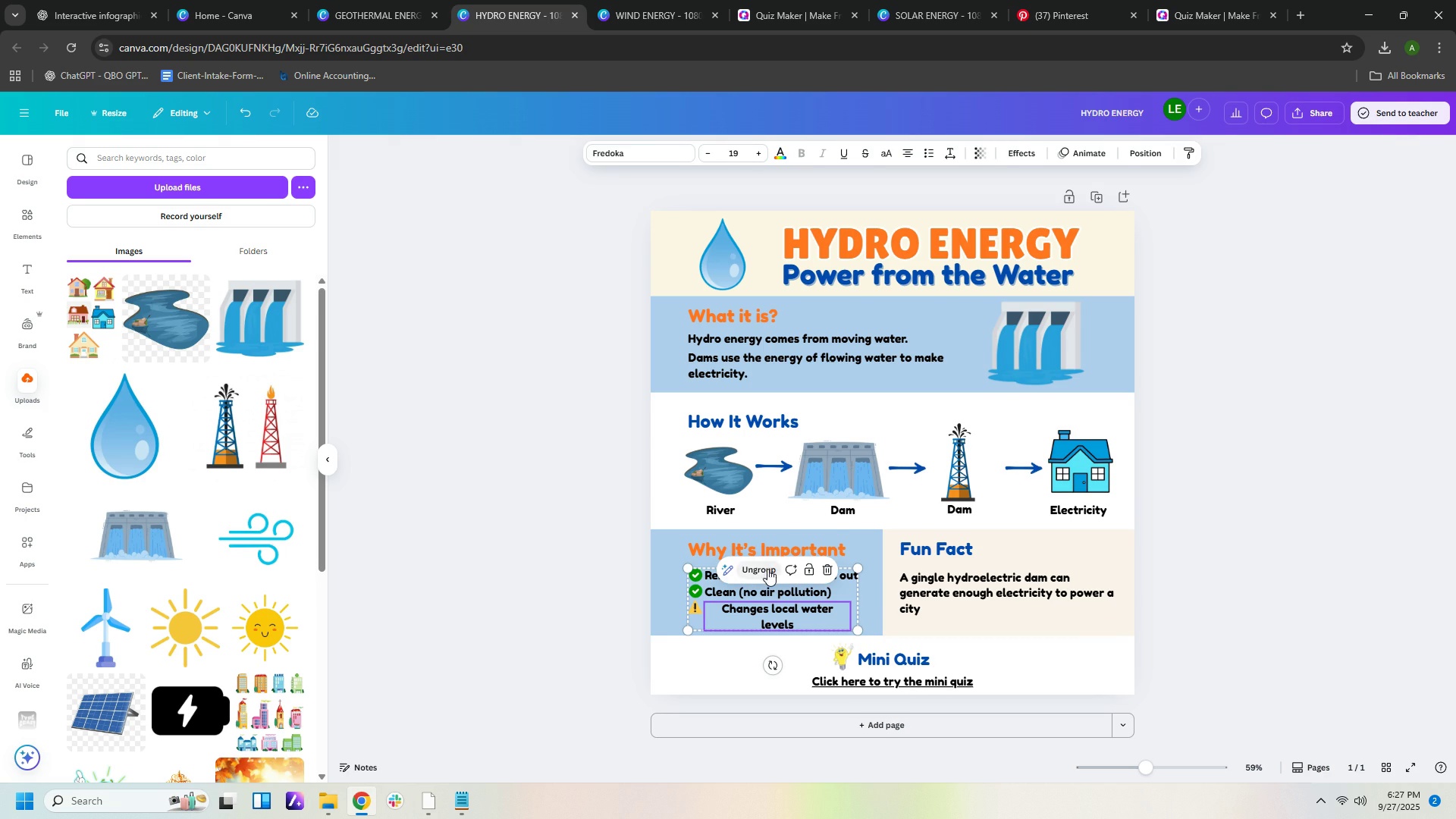 
left_click([767, 569])
 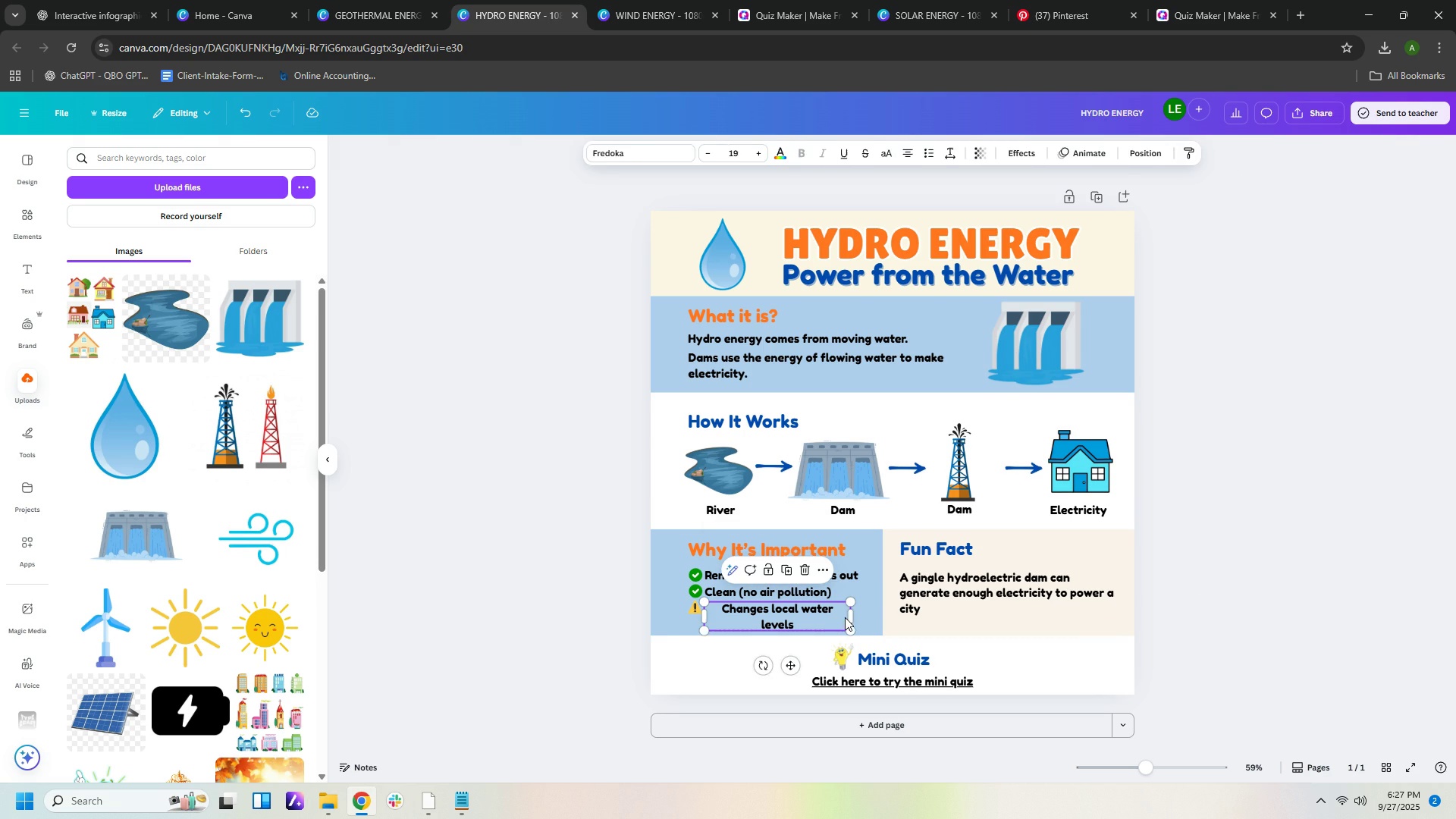 
left_click([845, 617])
 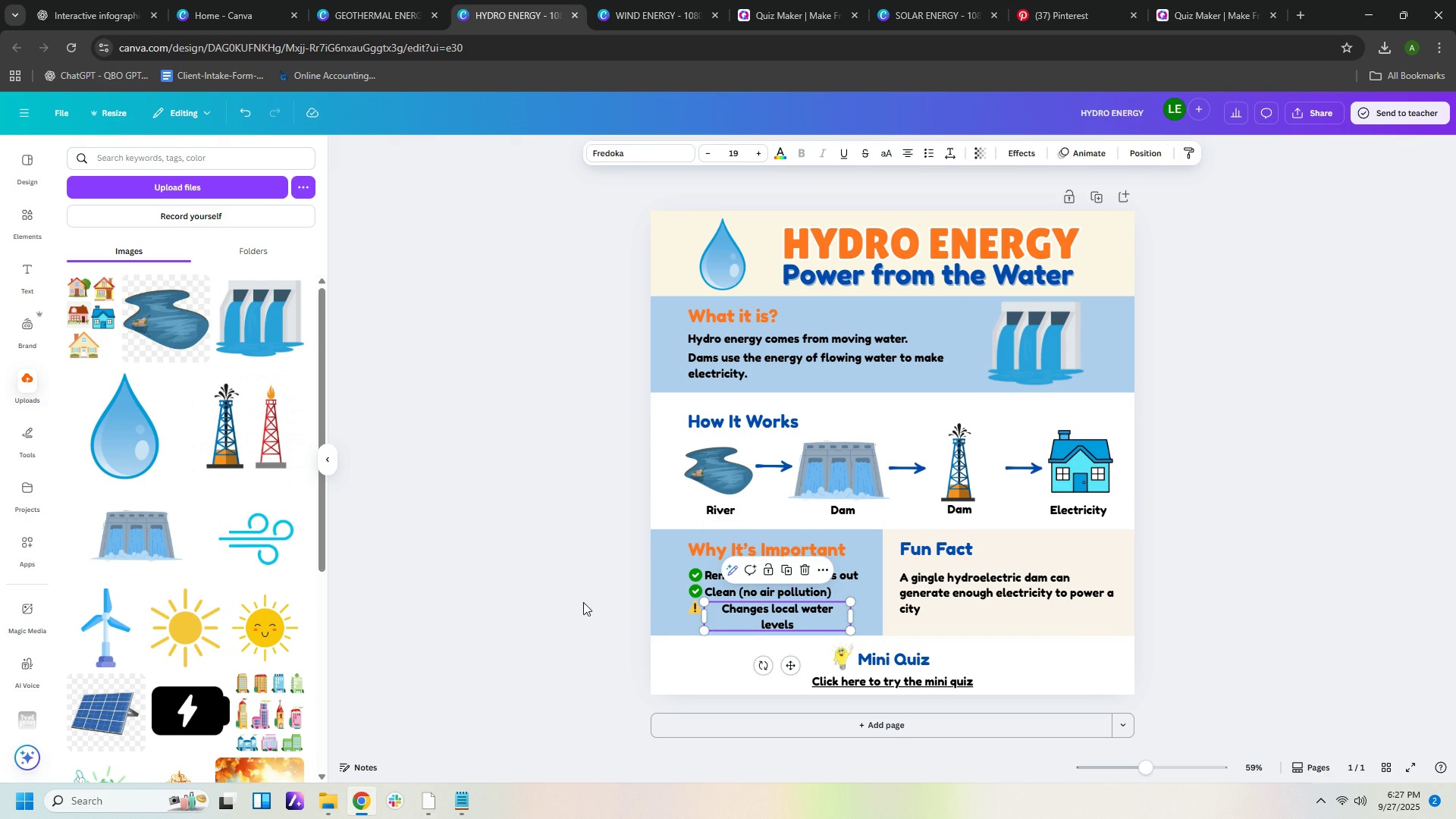 
left_click([583, 602])
 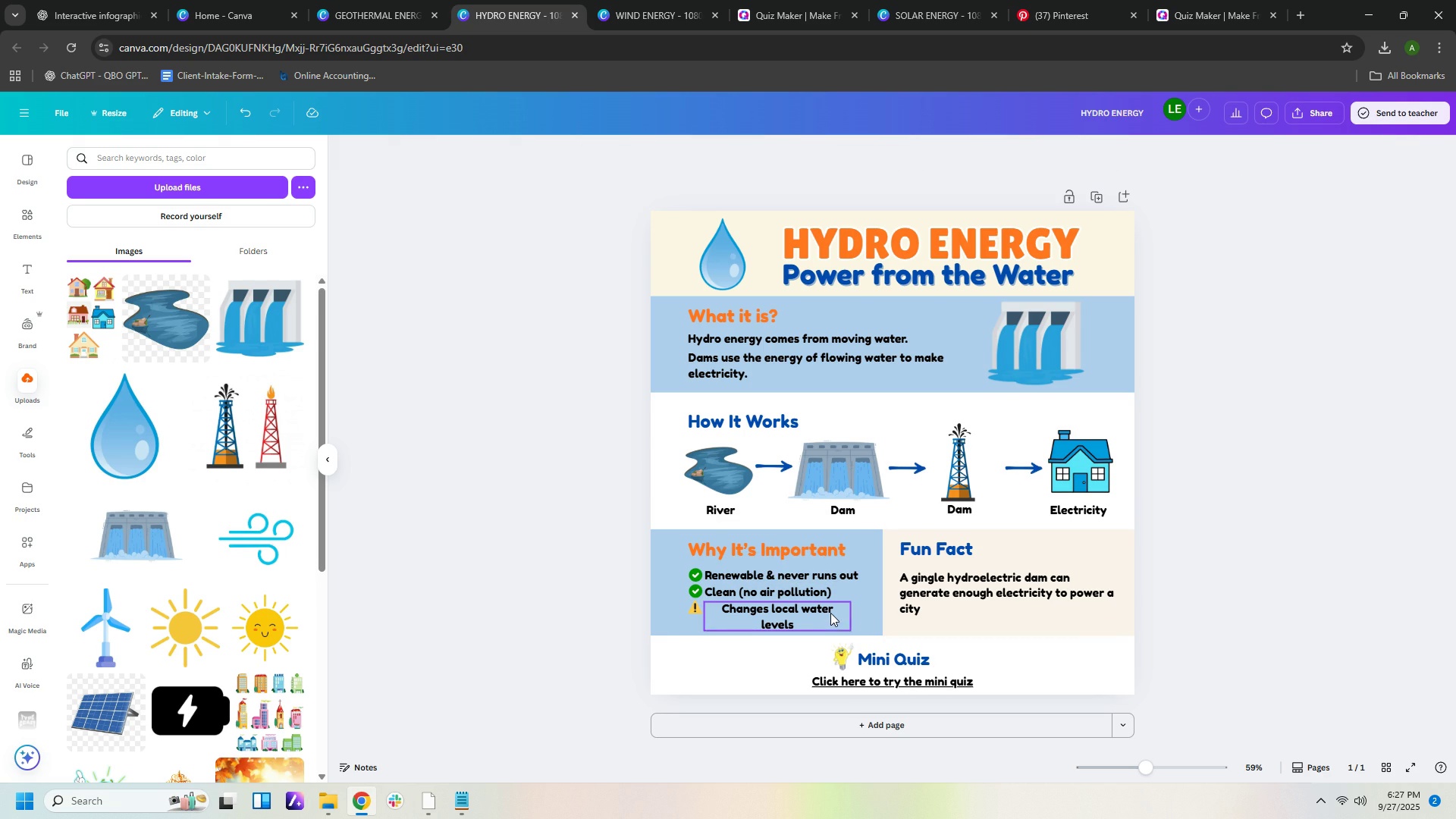 
left_click([830, 613])